 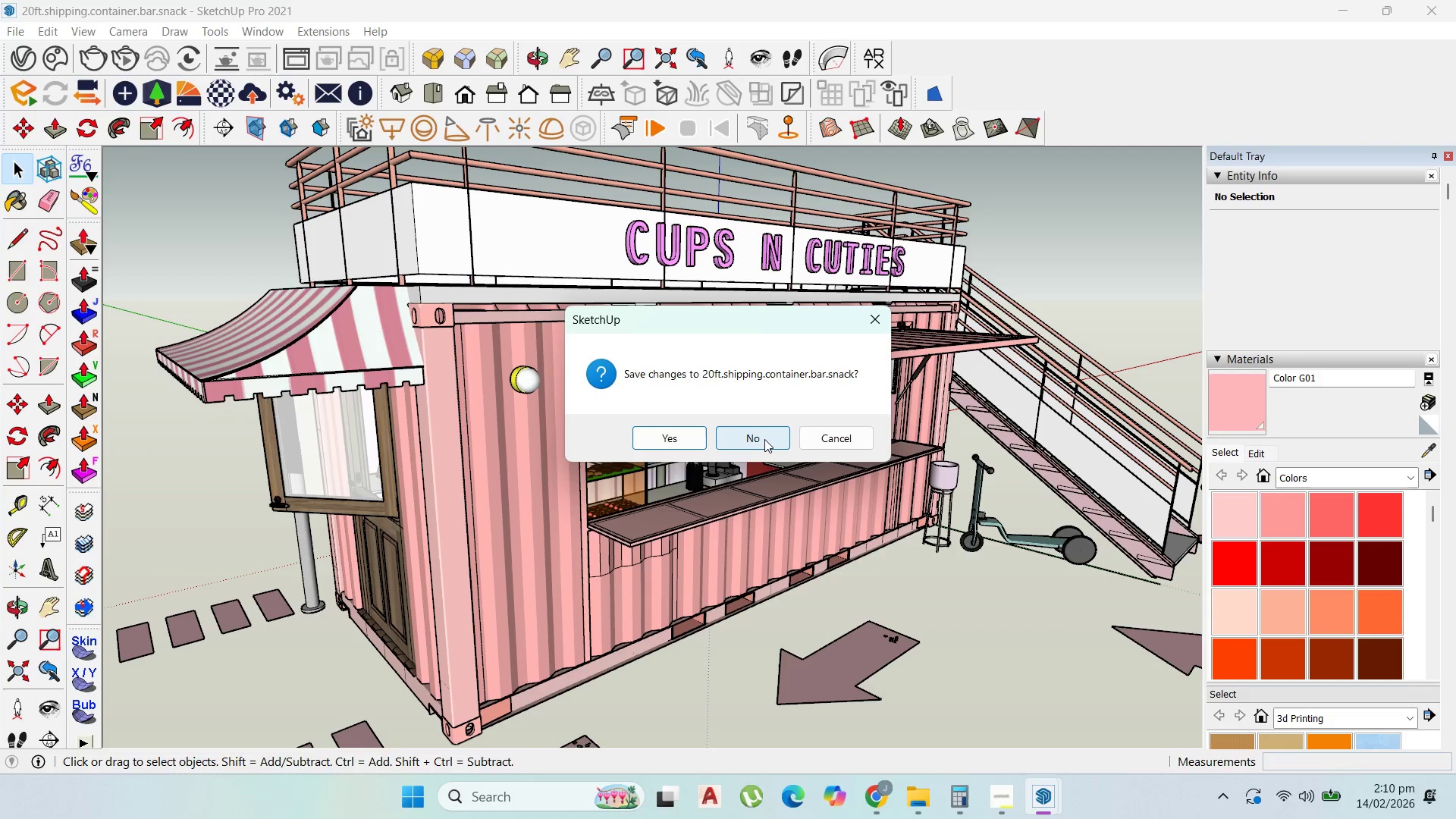 
left_click([764, 438])
 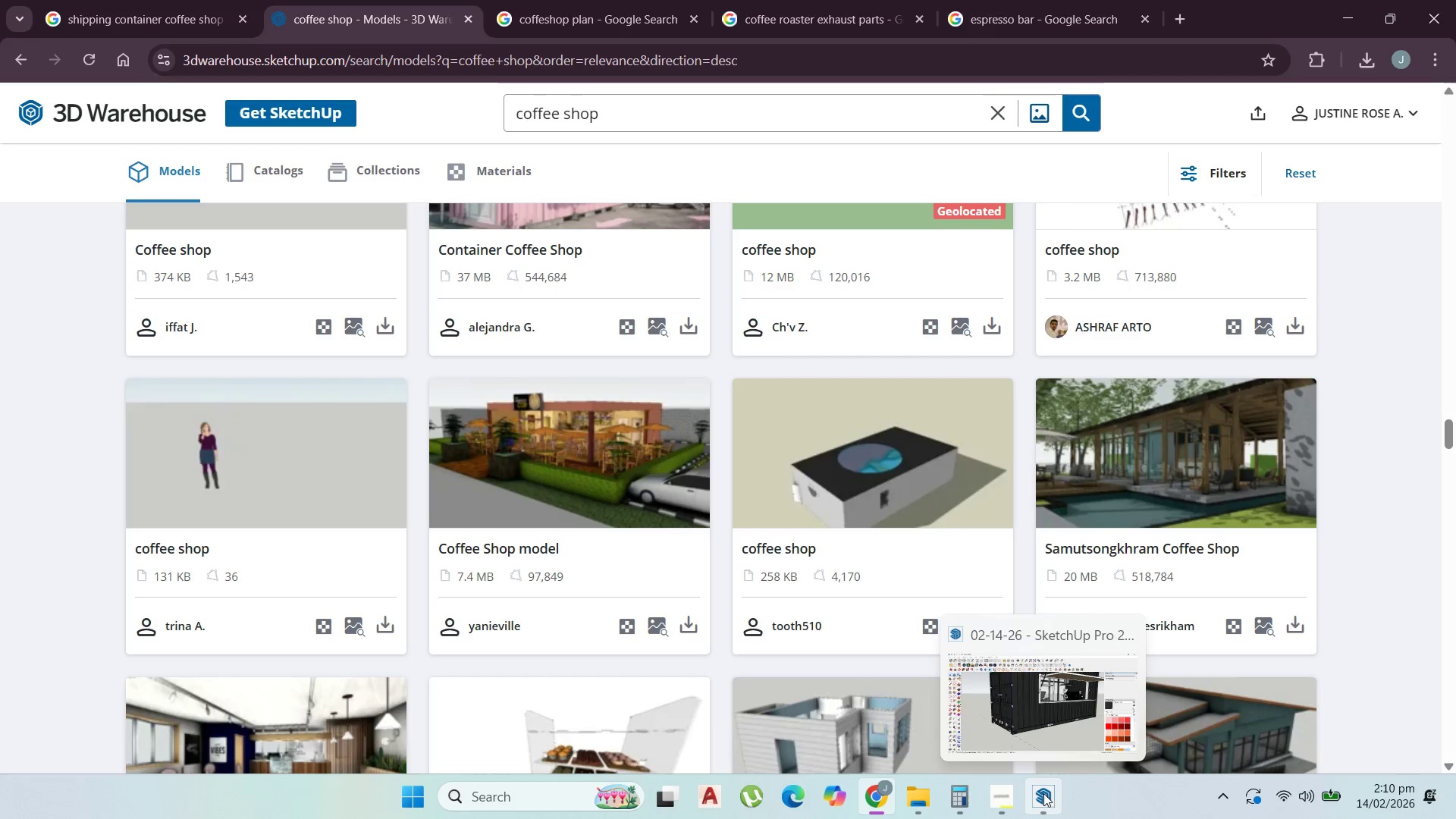 
left_click([1030, 744])
 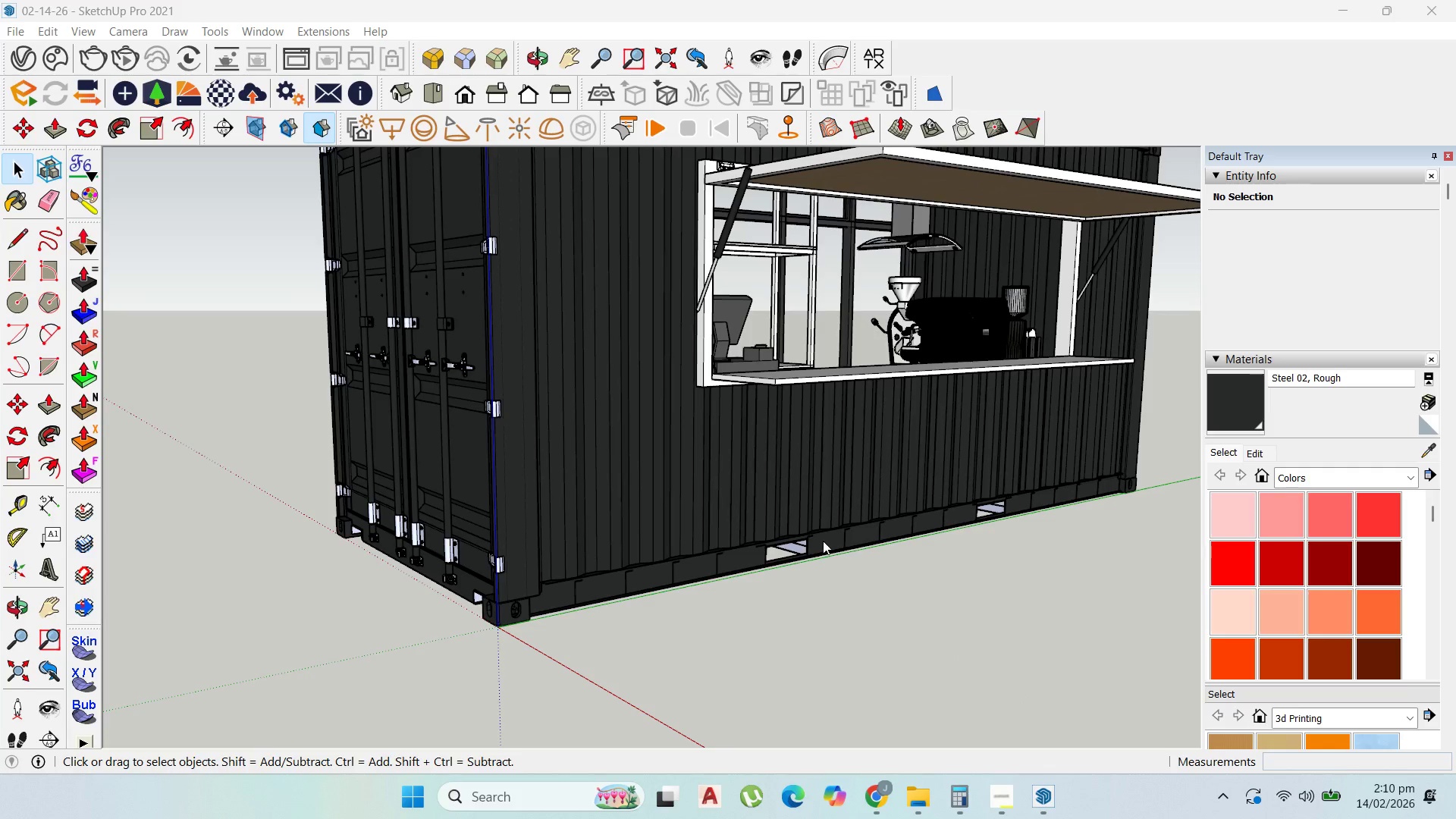 
scroll: coordinate [656, 544], scroll_direction: down, amount: 14.0
 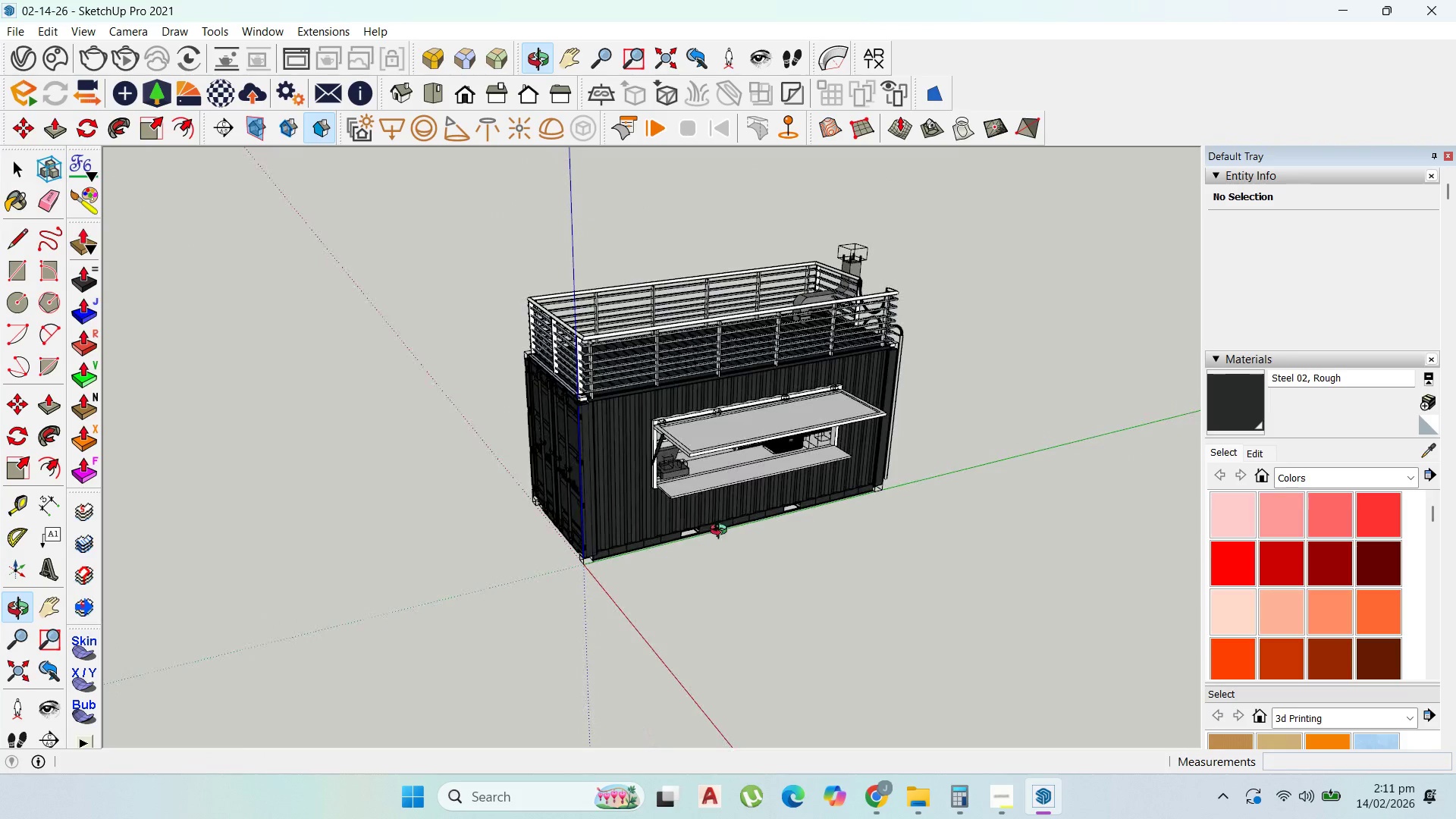 
double_click([597, 385])
 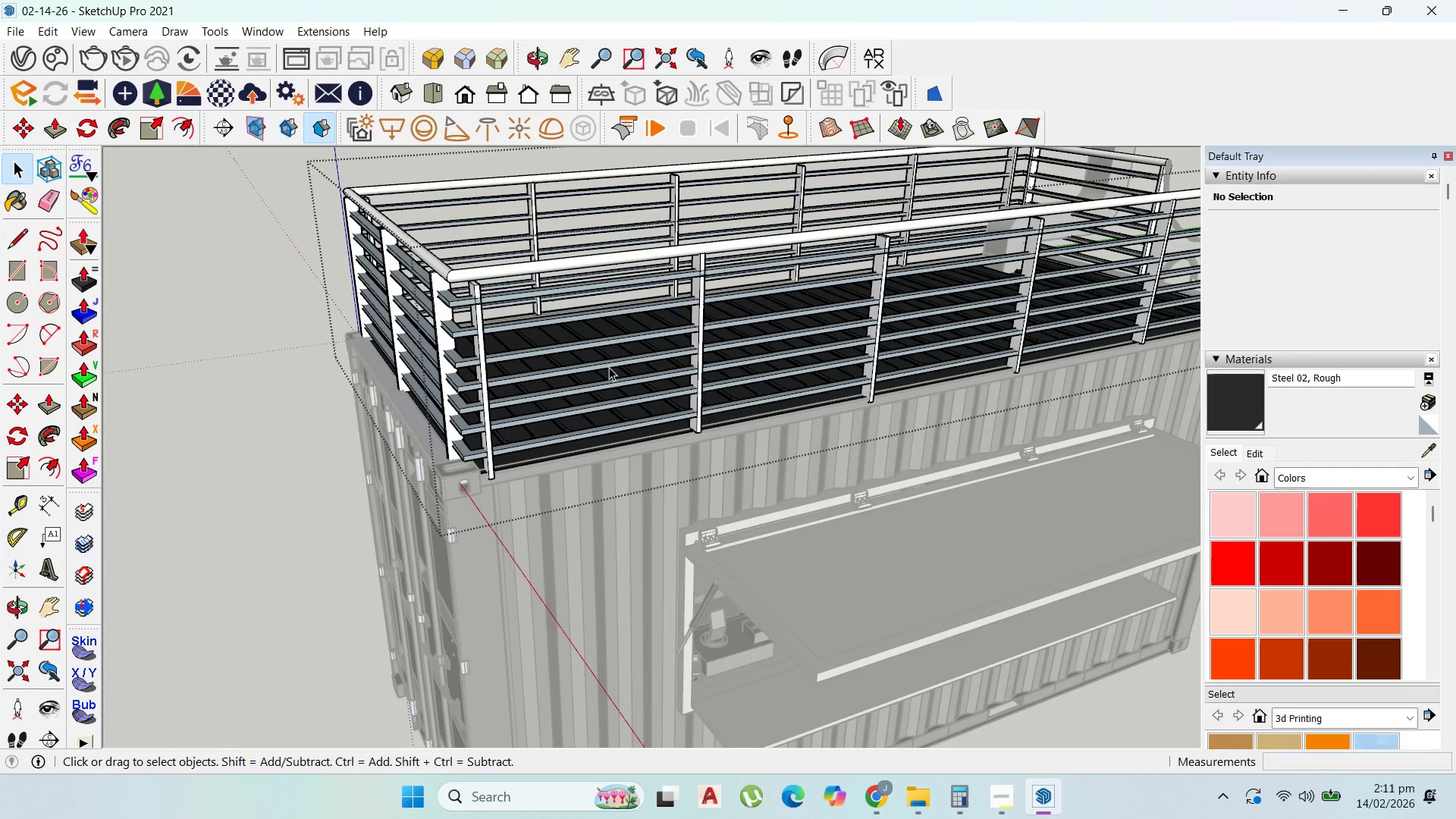 
scroll: coordinate [599, 381], scroll_direction: up, amount: 11.0
 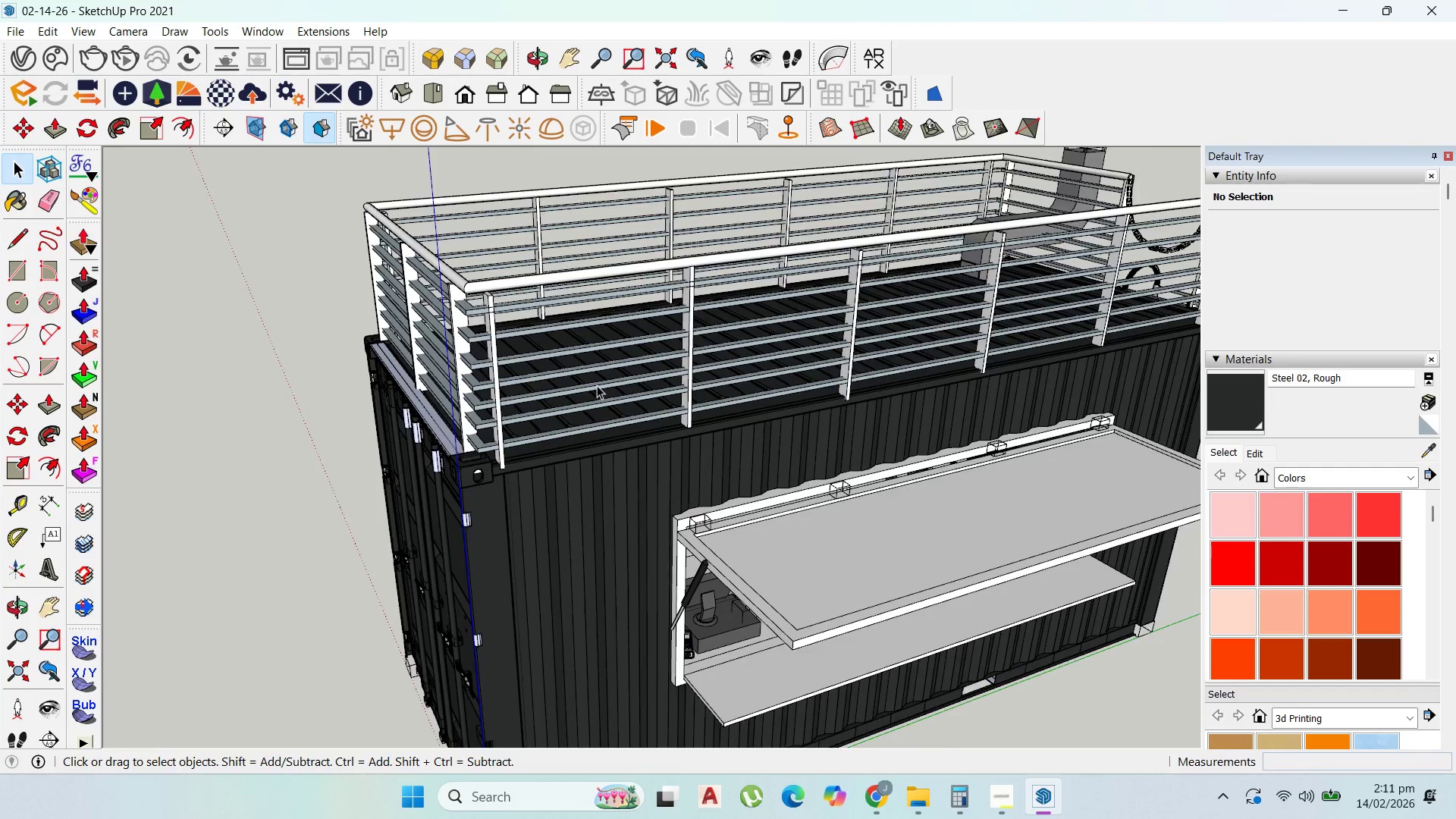 
left_click([610, 366])
 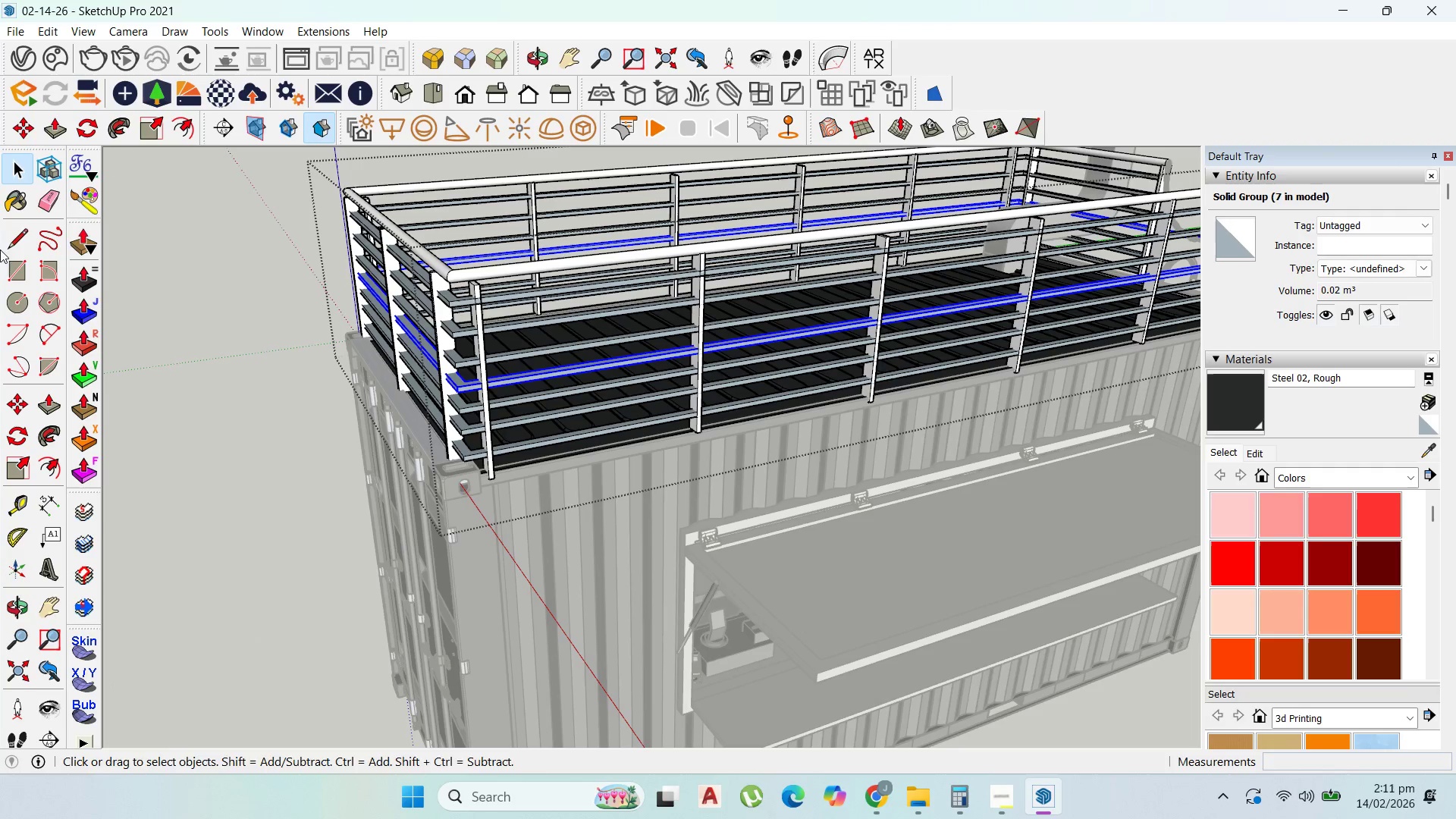 
left_click([22, 271])
 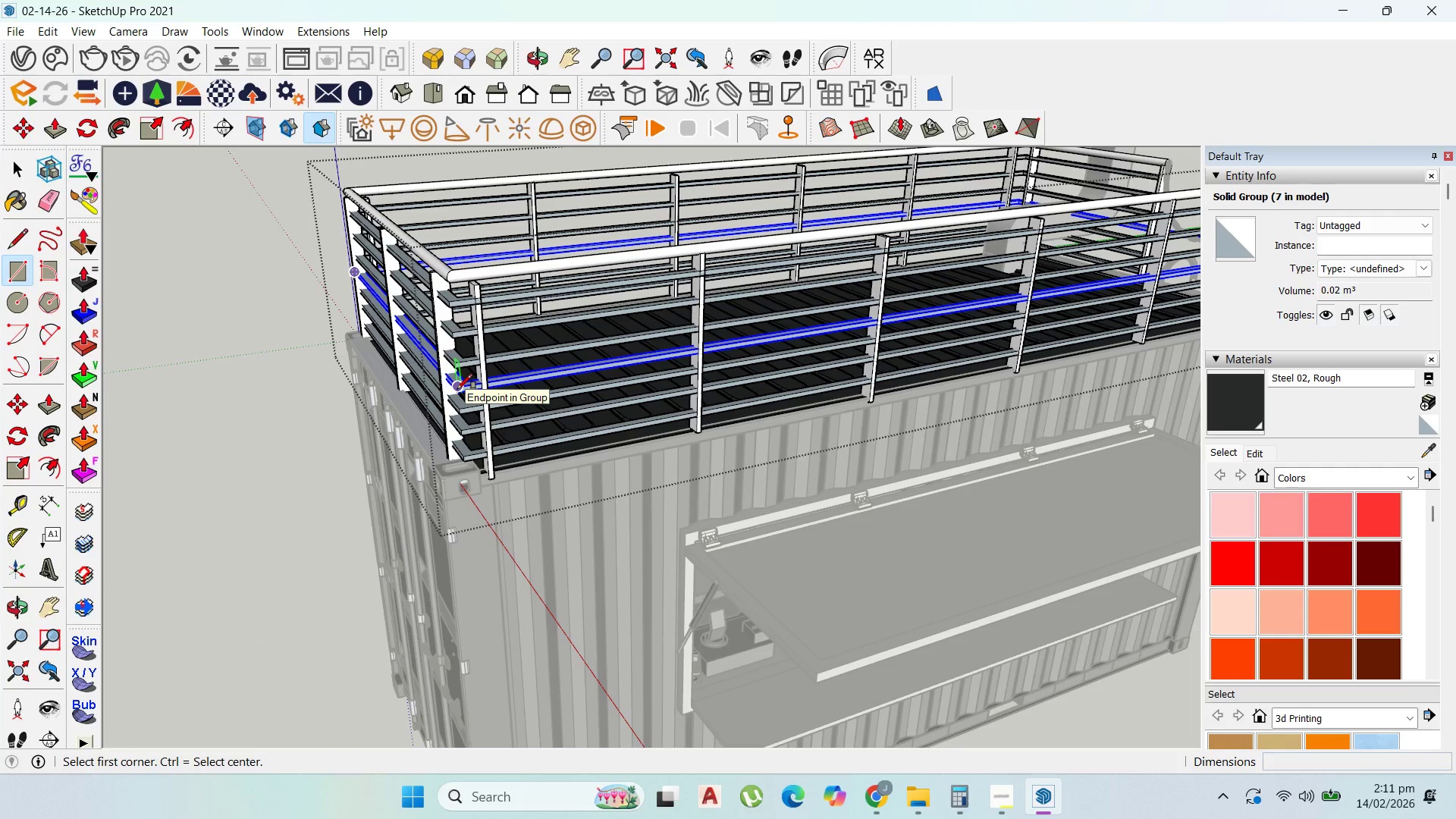 
left_click([457, 389])
 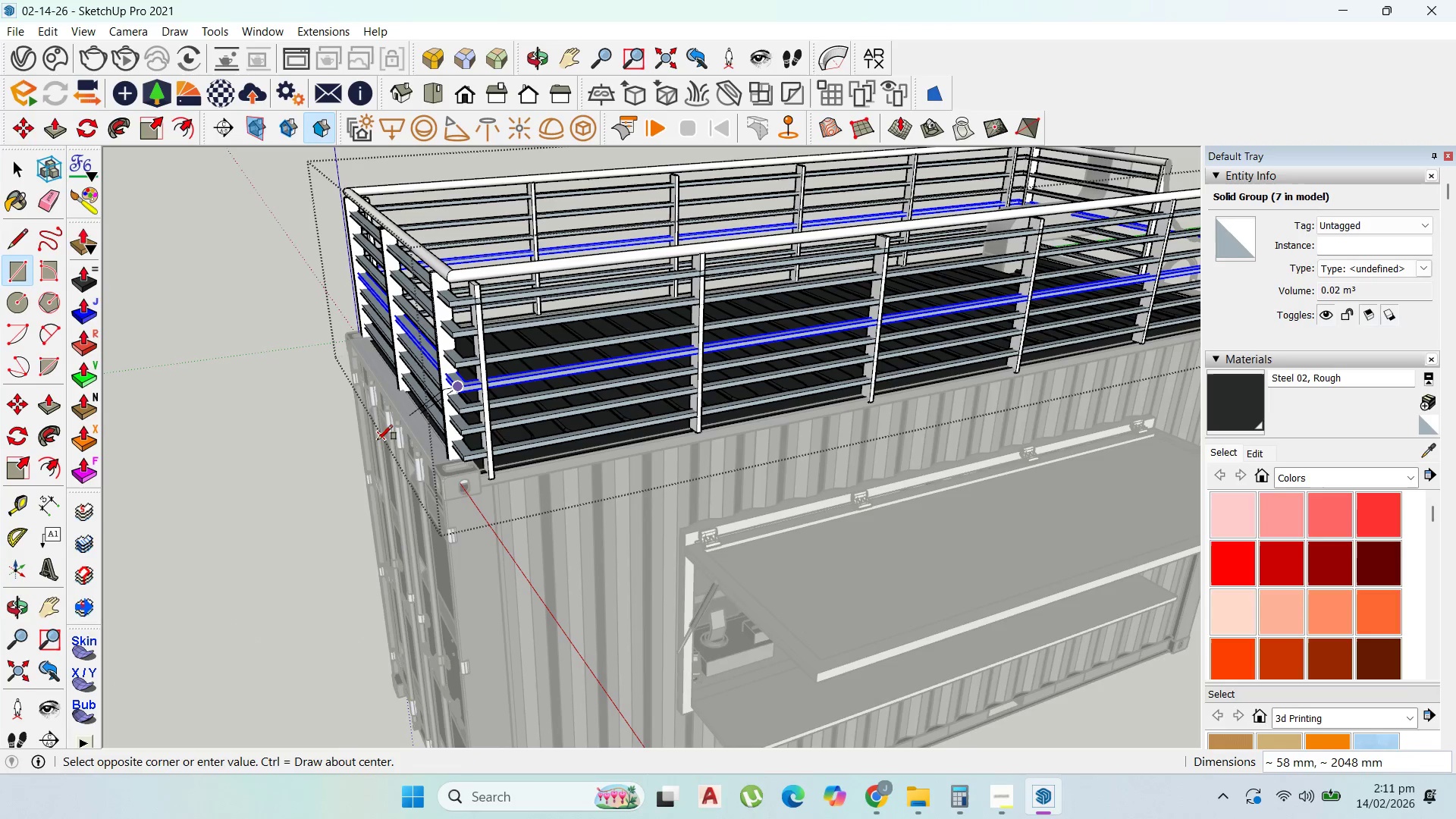 
scroll: coordinate [414, 443], scroll_direction: down, amount: 5.0
 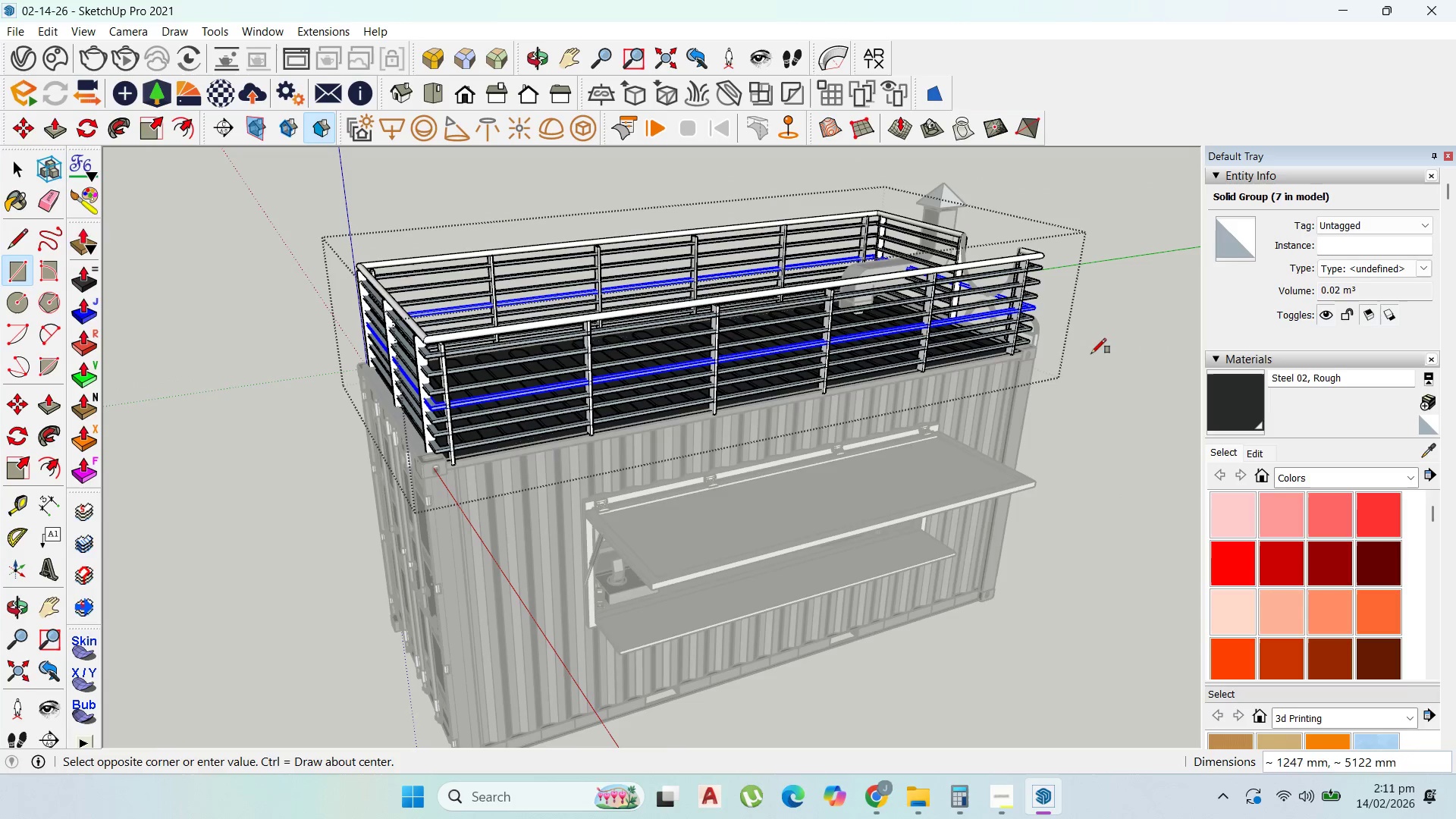 
scroll: coordinate [1025, 352], scroll_direction: up, amount: 22.0
 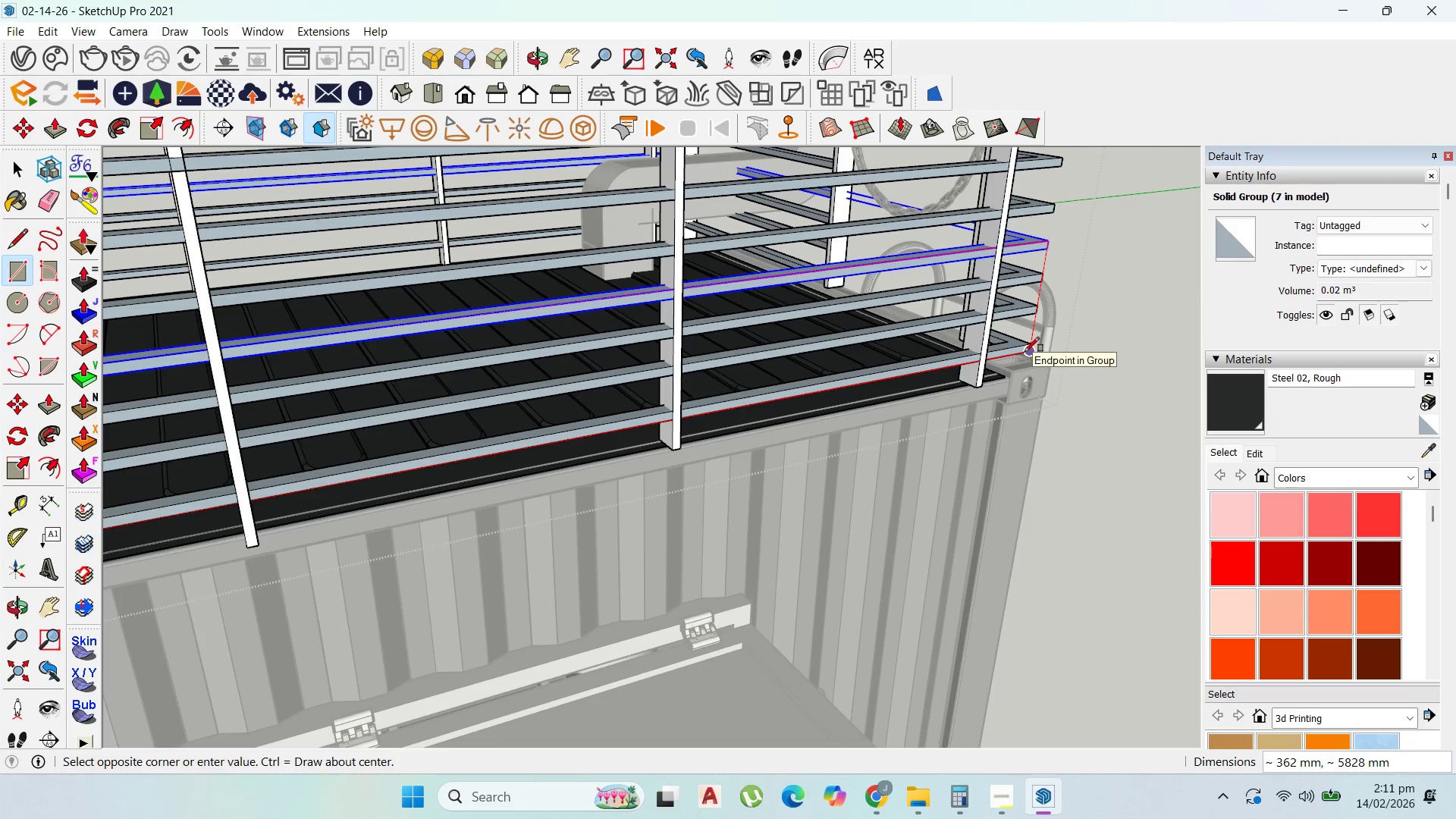 
left_click([1025, 352])
 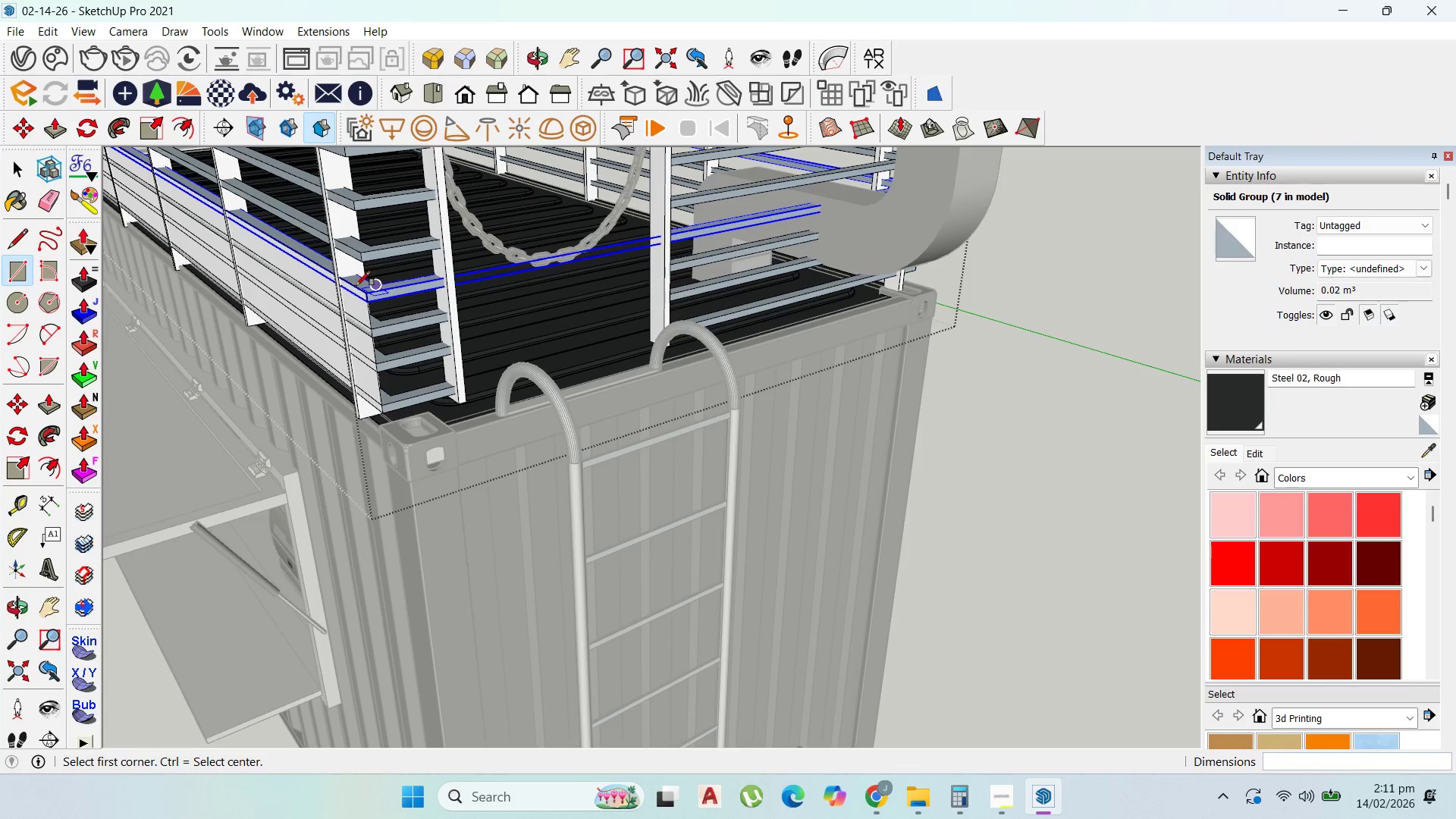 
left_click_drag(start_coordinate=[366, 288], to_coordinate=[373, 292])
 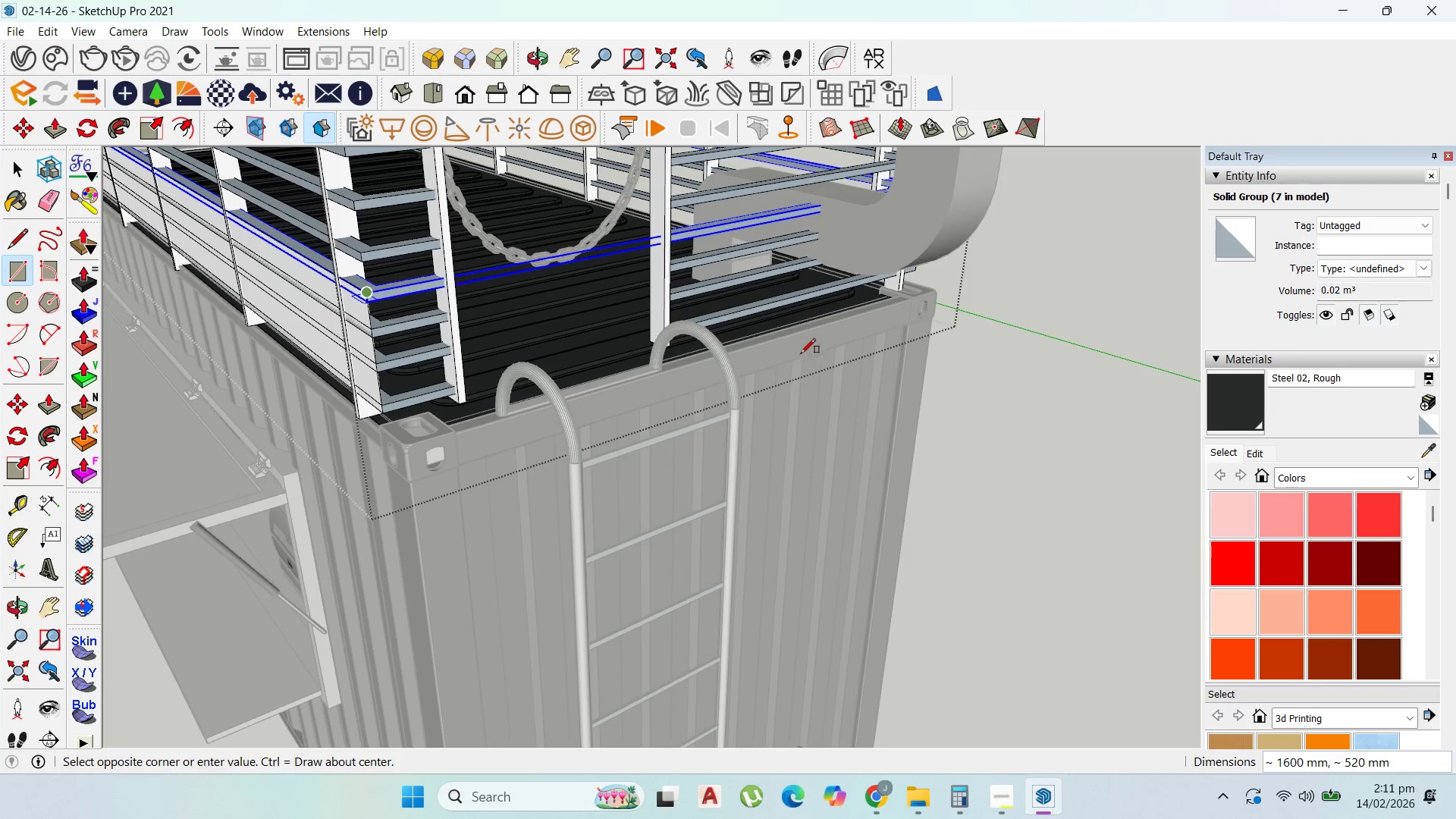 
scroll: coordinate [790, 356], scroll_direction: up, amount: 1.0
 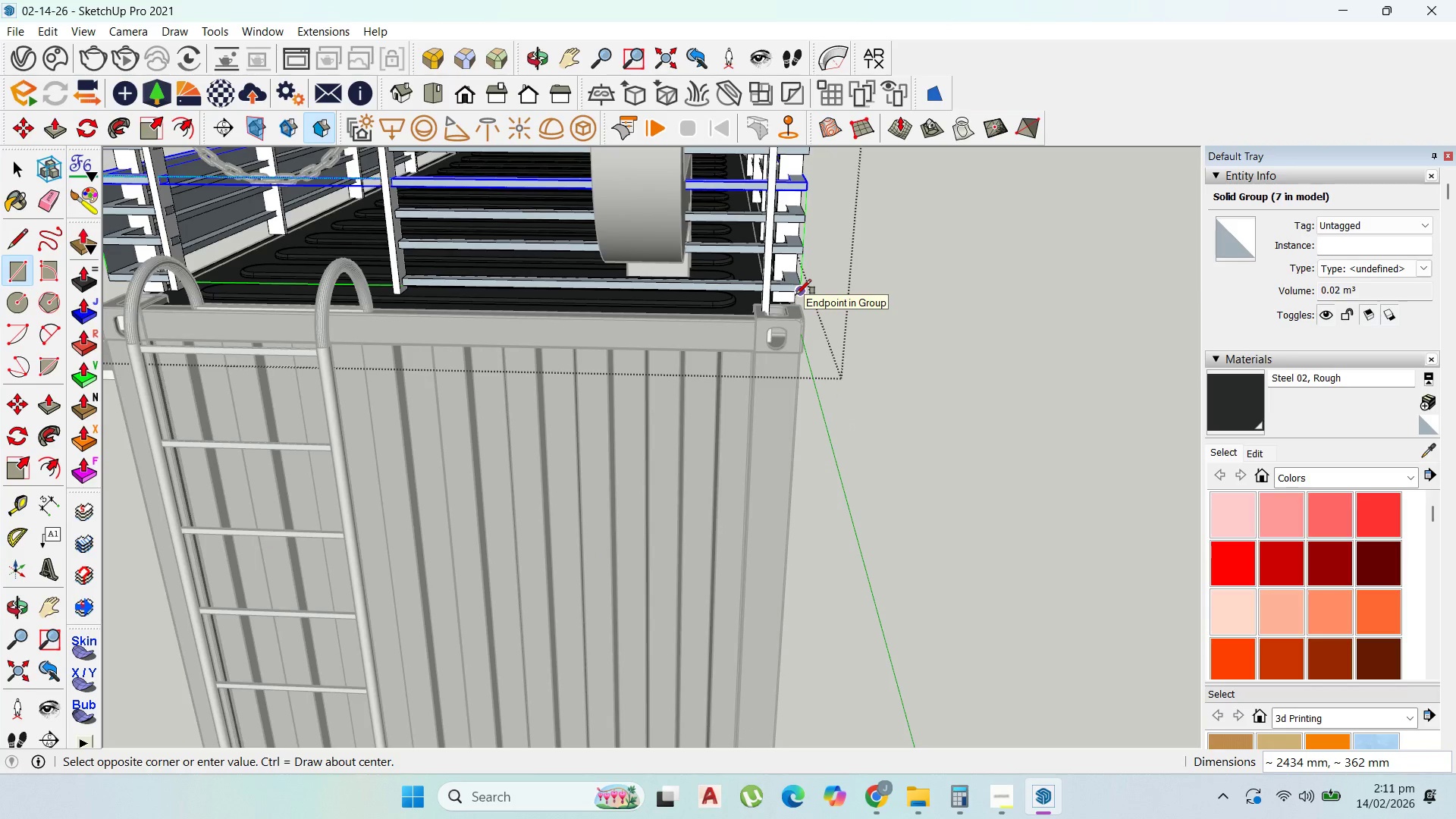 
left_click([796, 294])
 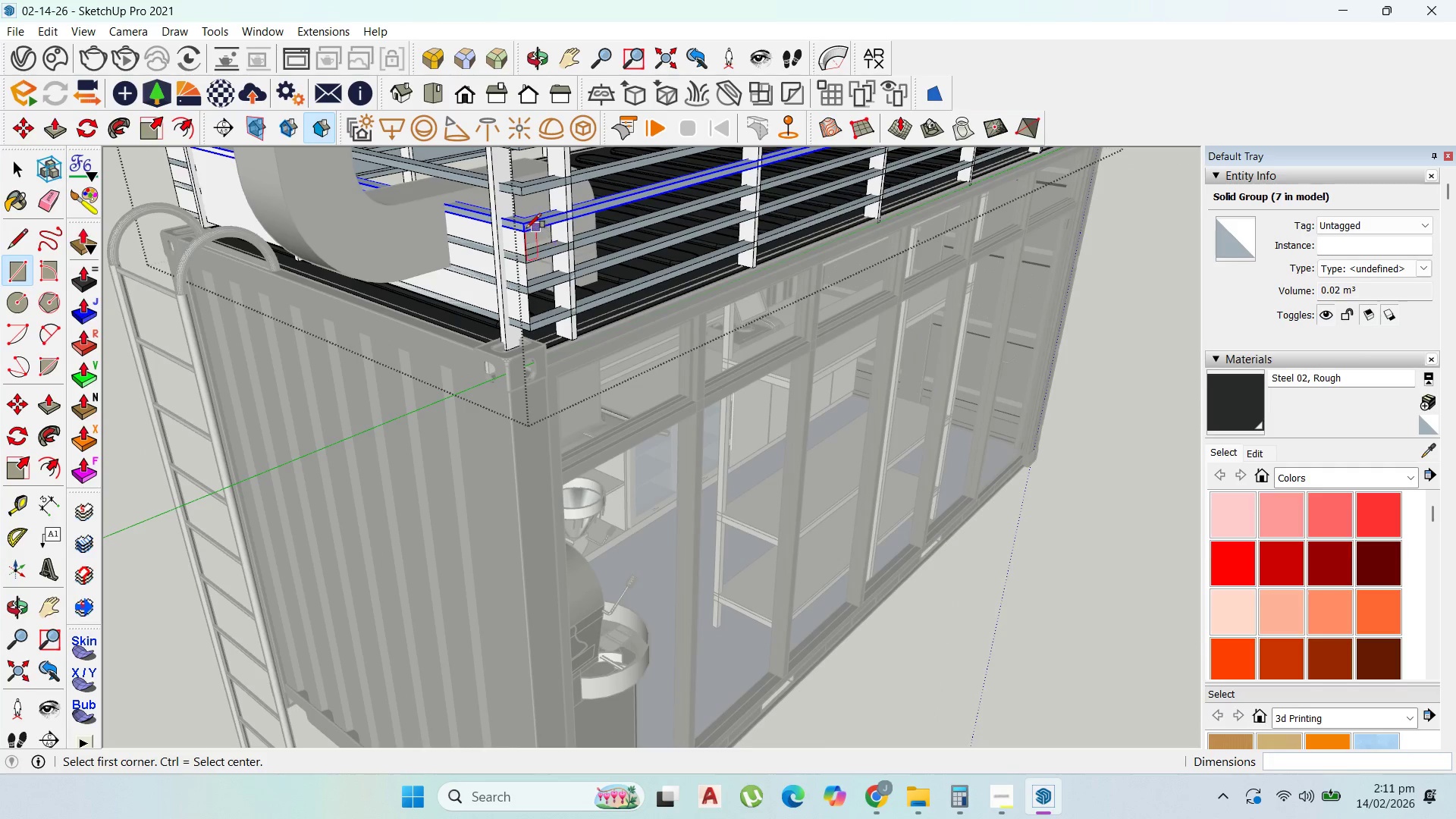 
left_click([524, 223])
 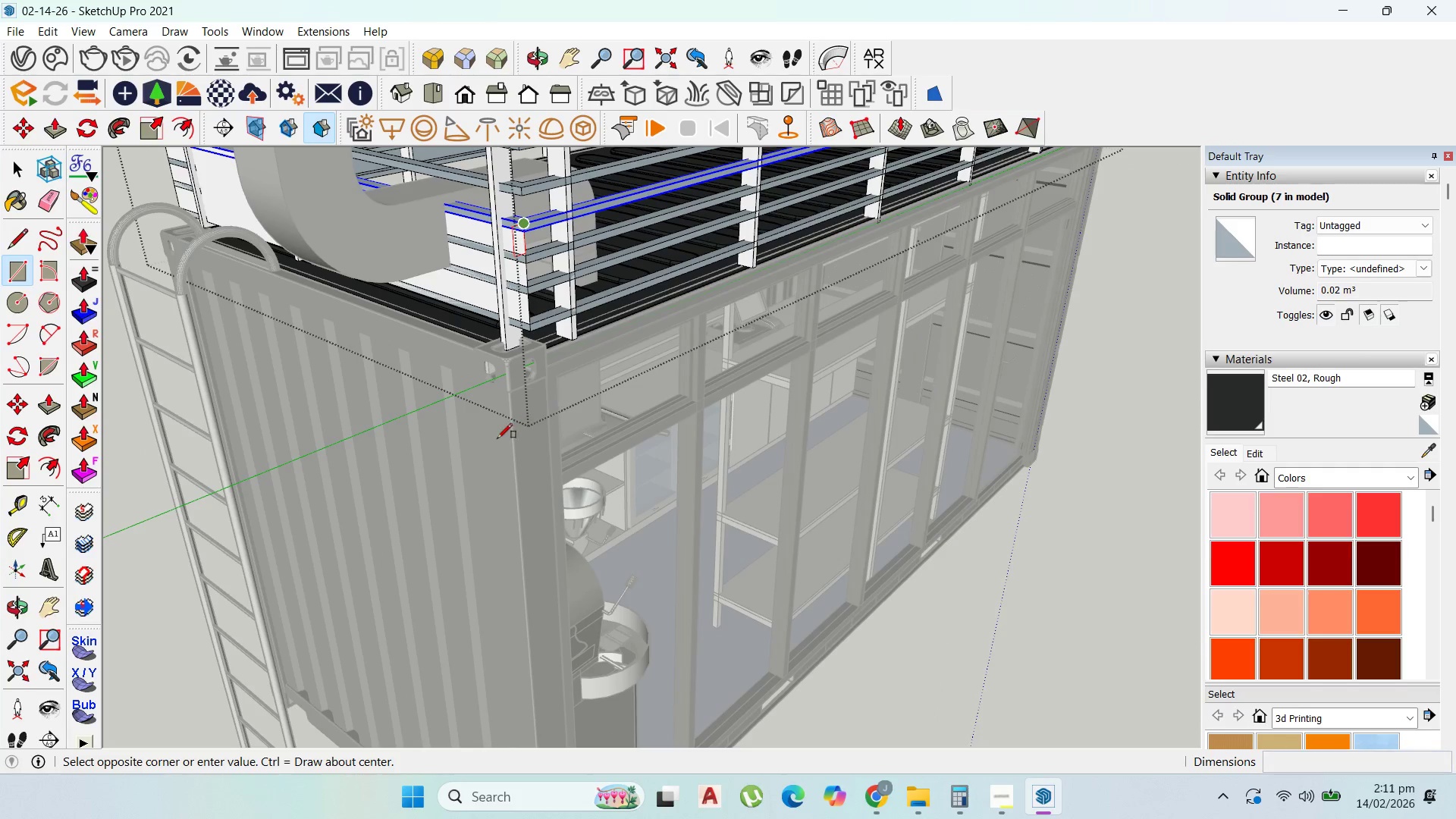 
scroll: coordinate [883, 263], scroll_direction: up, amount: 16.0
 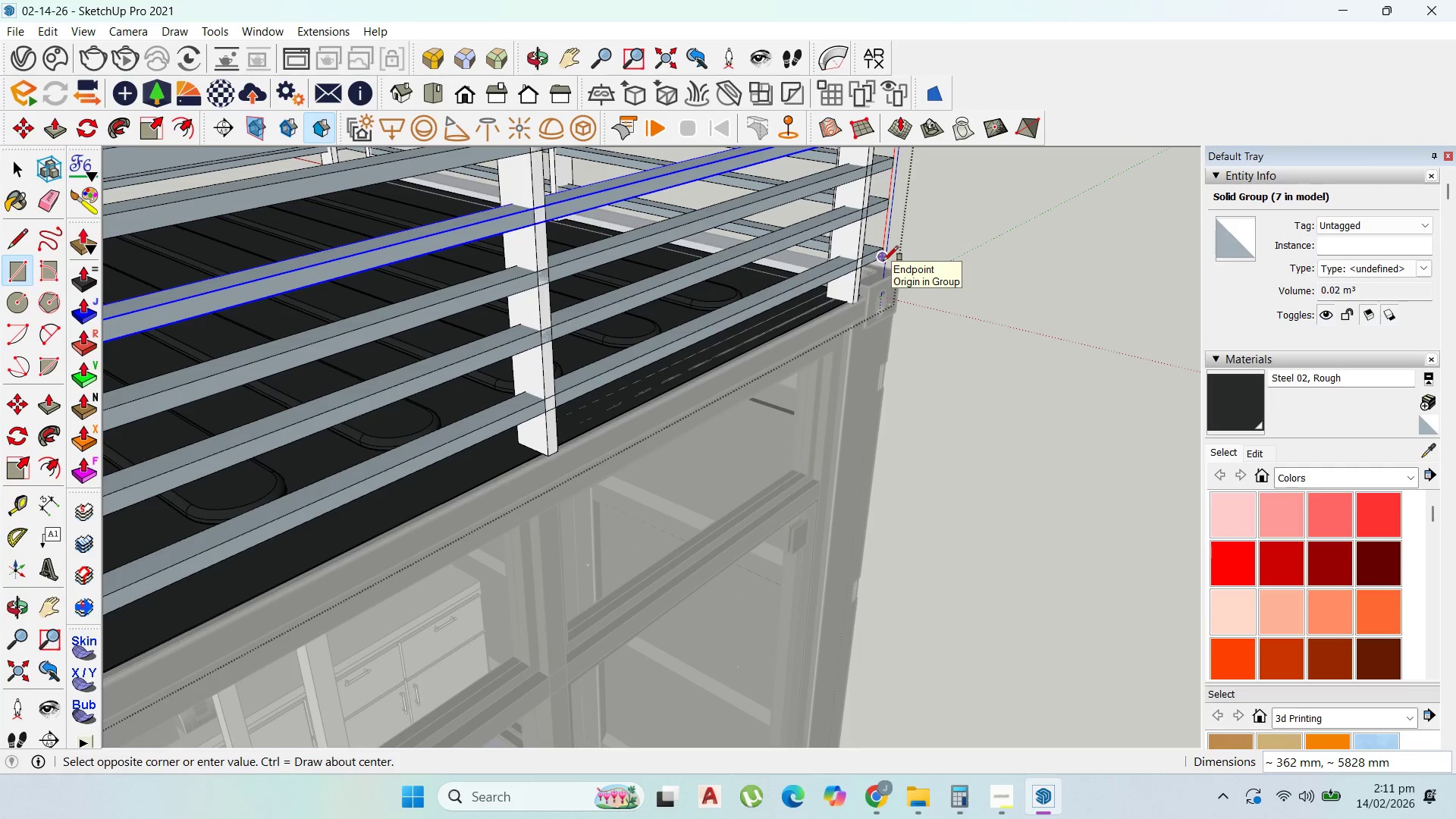 
left_click([883, 260])
 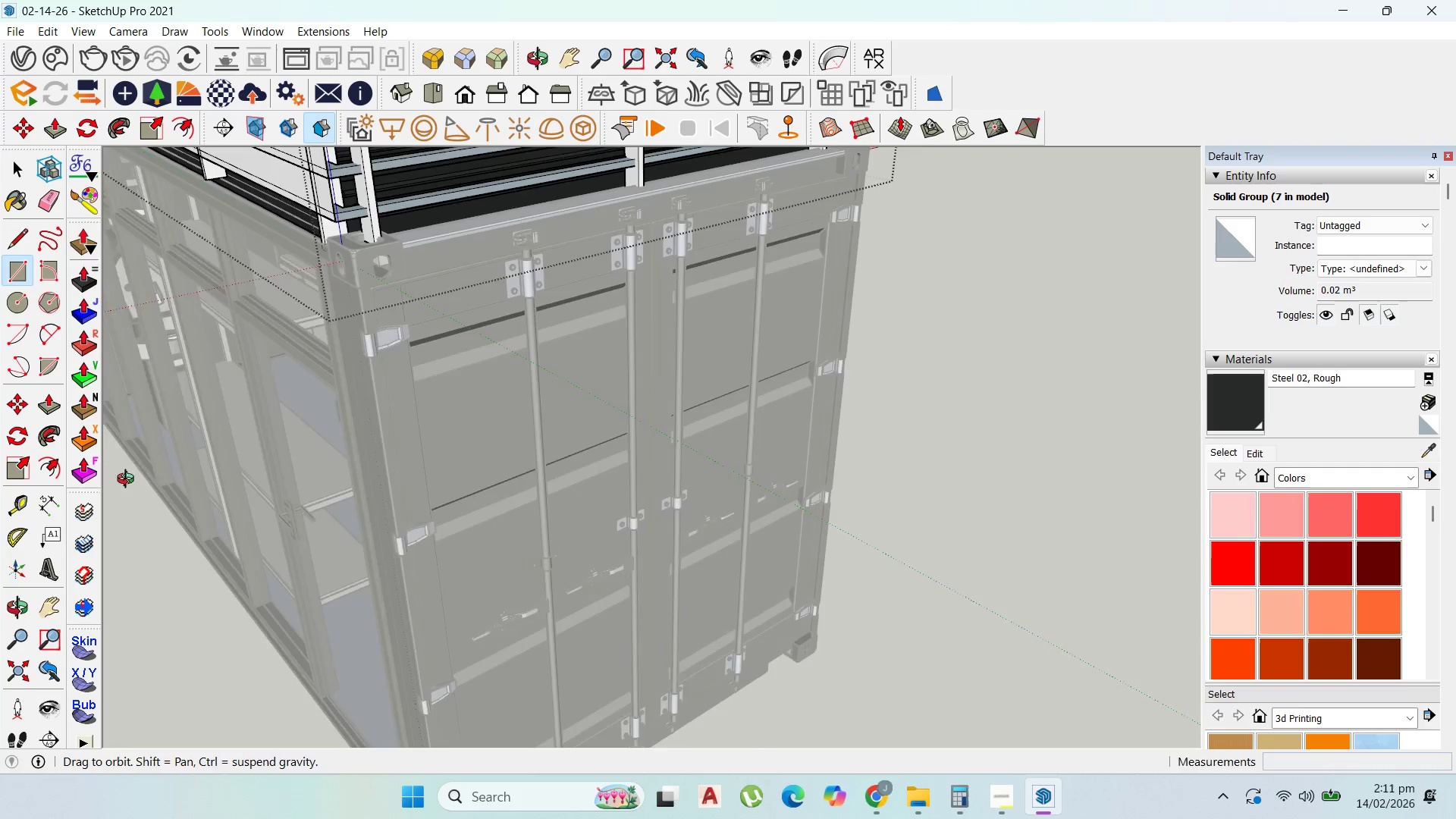 
scroll: coordinate [260, 615], scroll_direction: down, amount: 5.0
 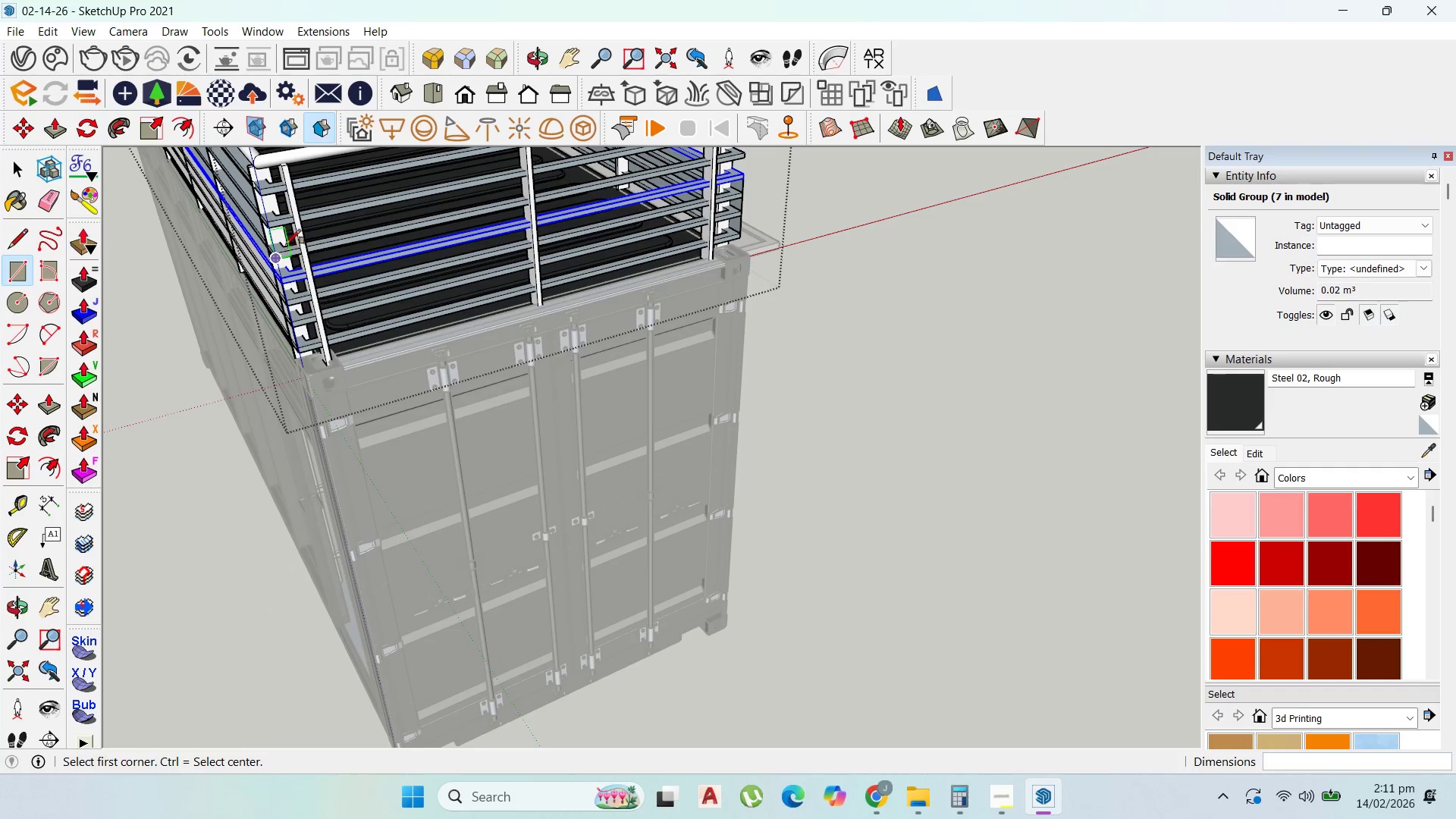 
scroll: coordinate [287, 295], scroll_direction: up, amount: 8.0
 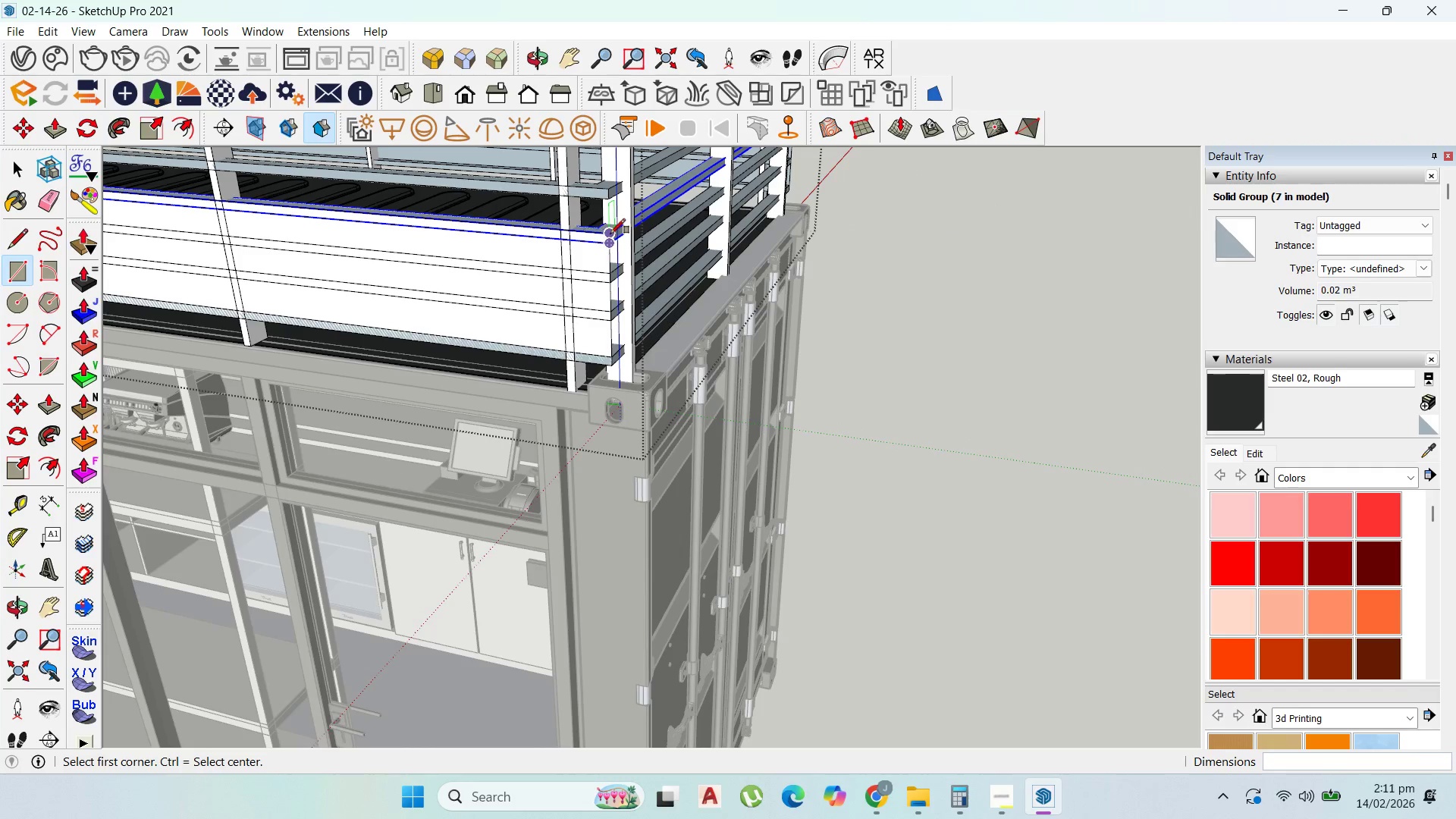 
left_click([608, 234])
 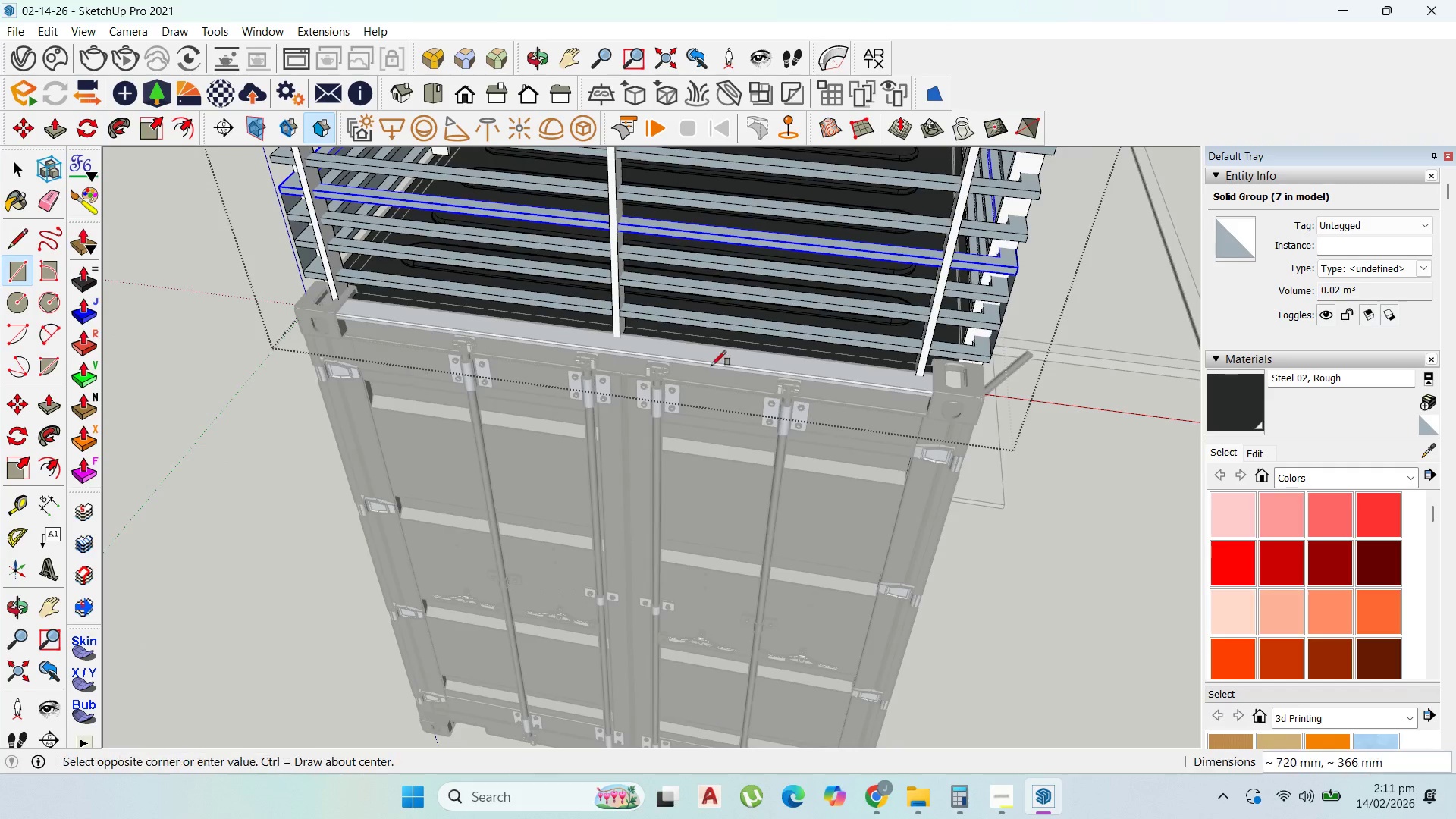 
scroll: coordinate [995, 343], scroll_direction: up, amount: 4.0
 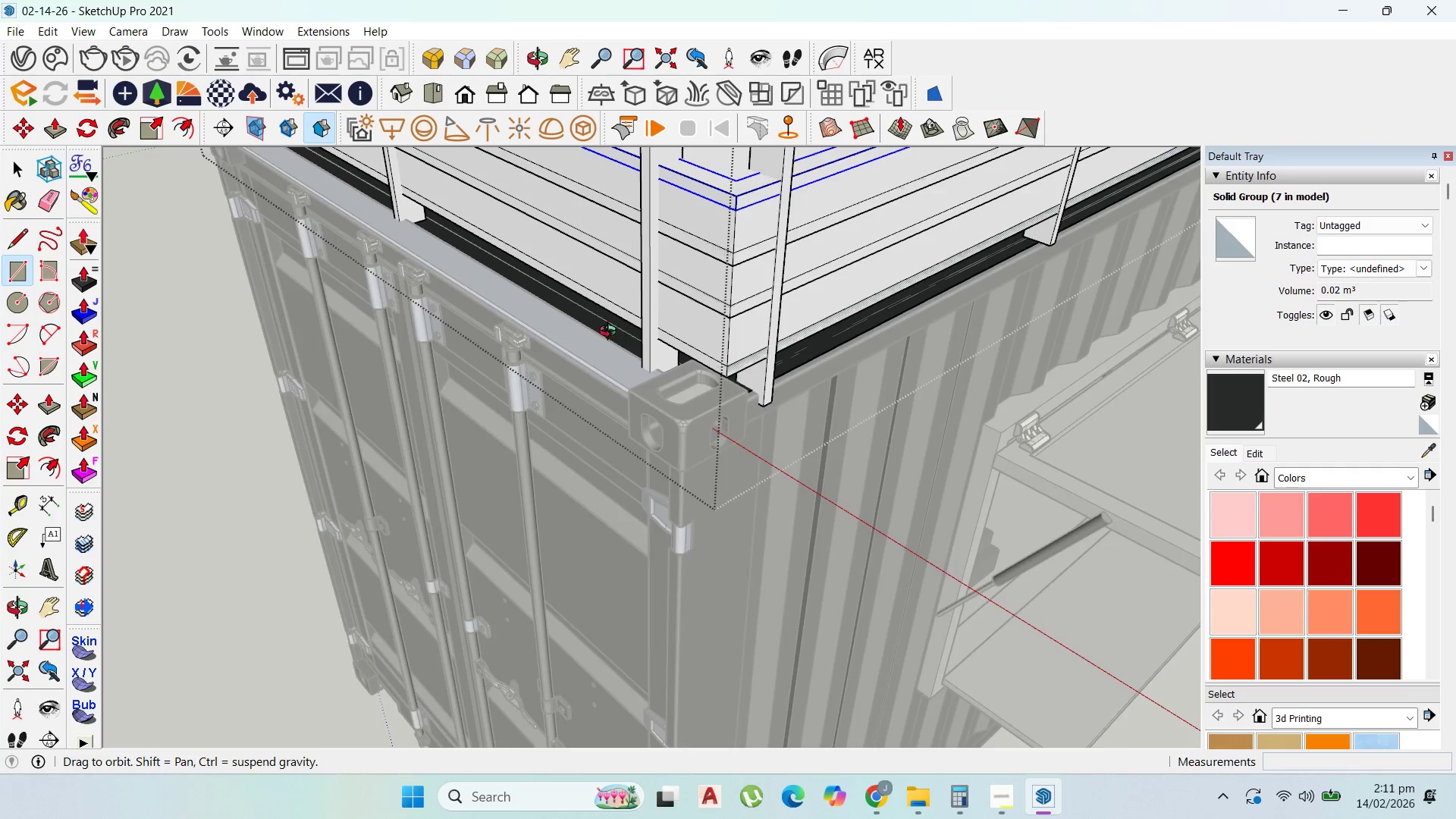 
scroll: coordinate [792, 496], scroll_direction: down, amount: 21.0
 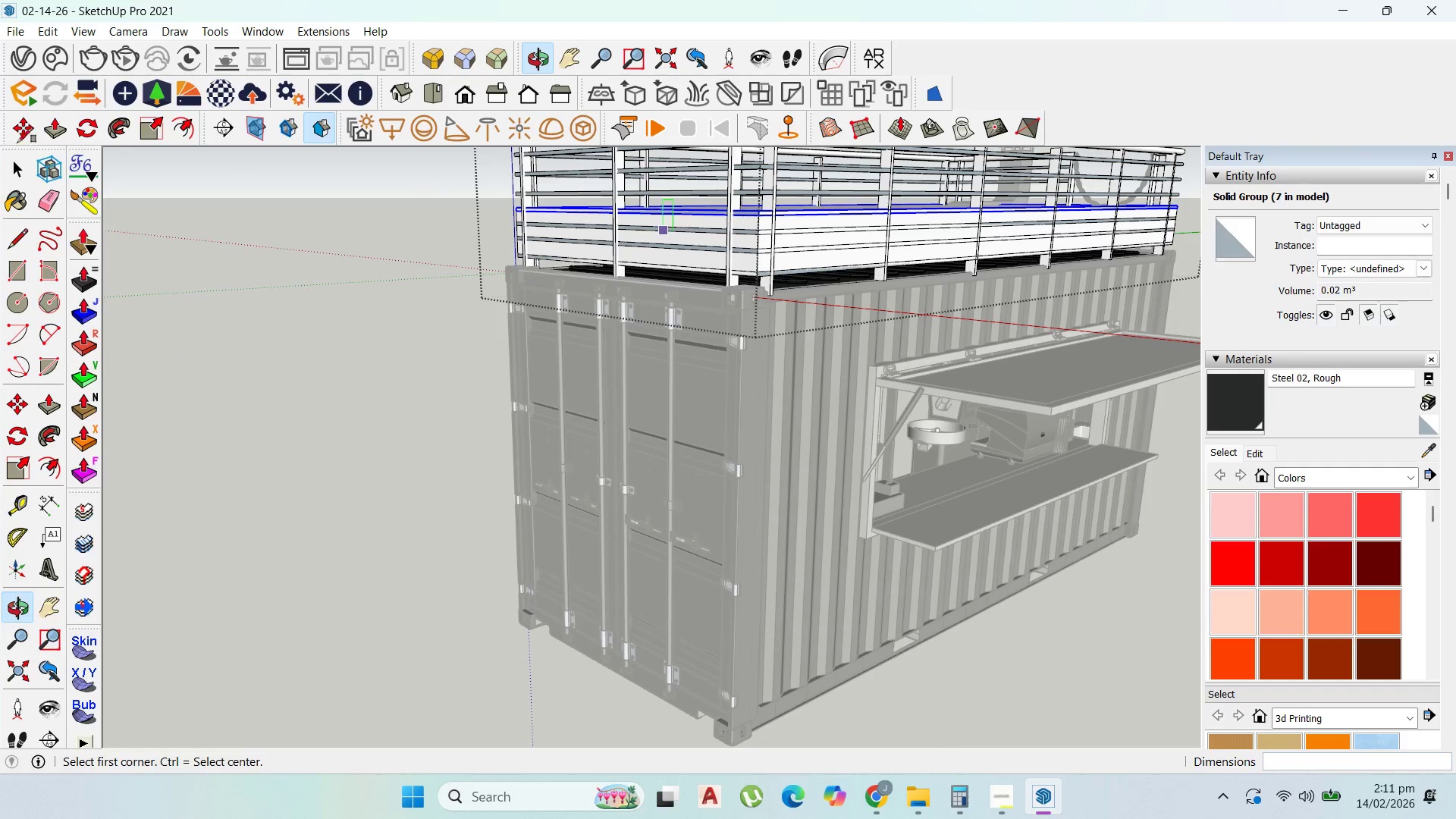 
left_click([14, 171])
 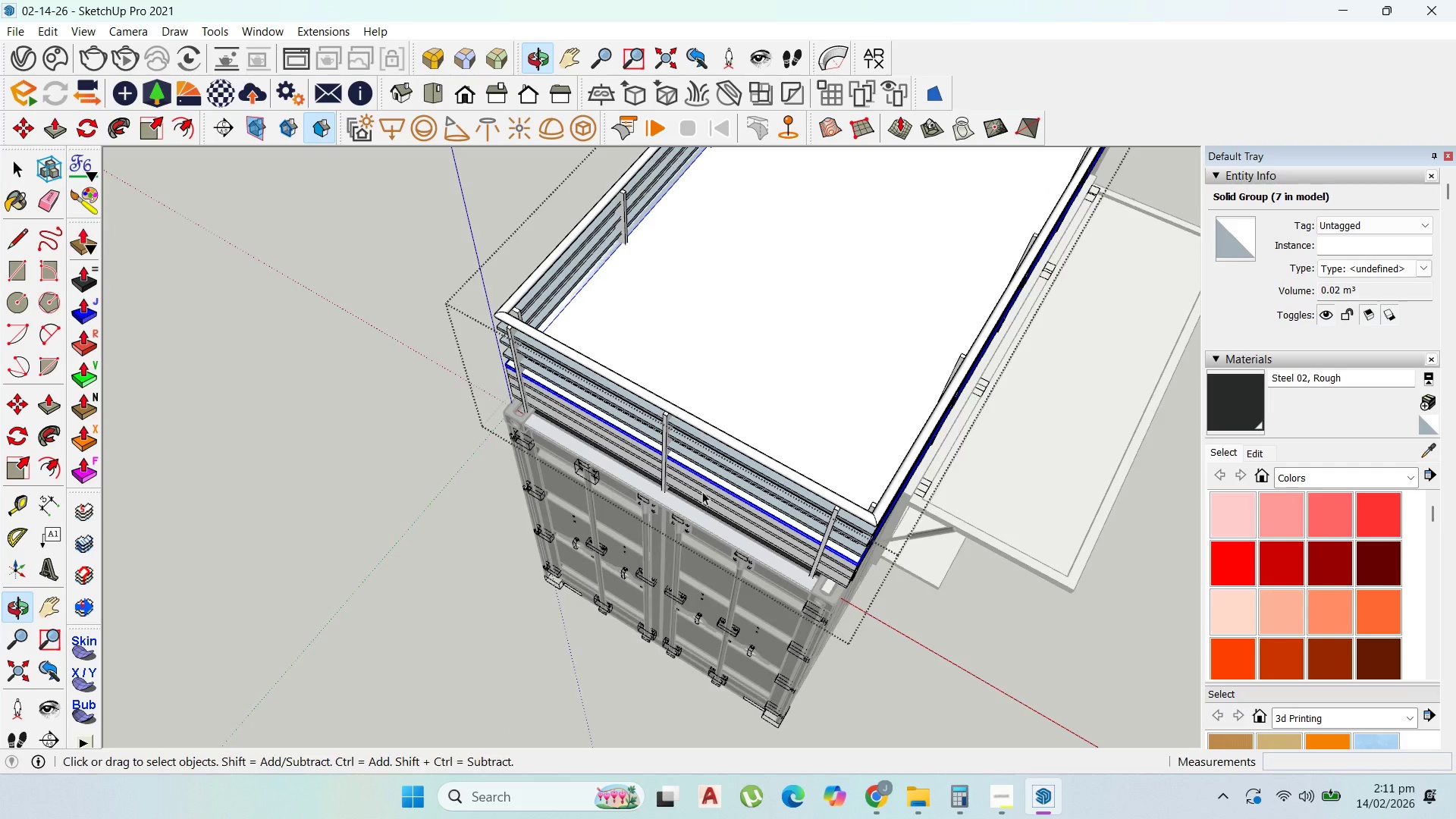 
left_click([783, 406])
 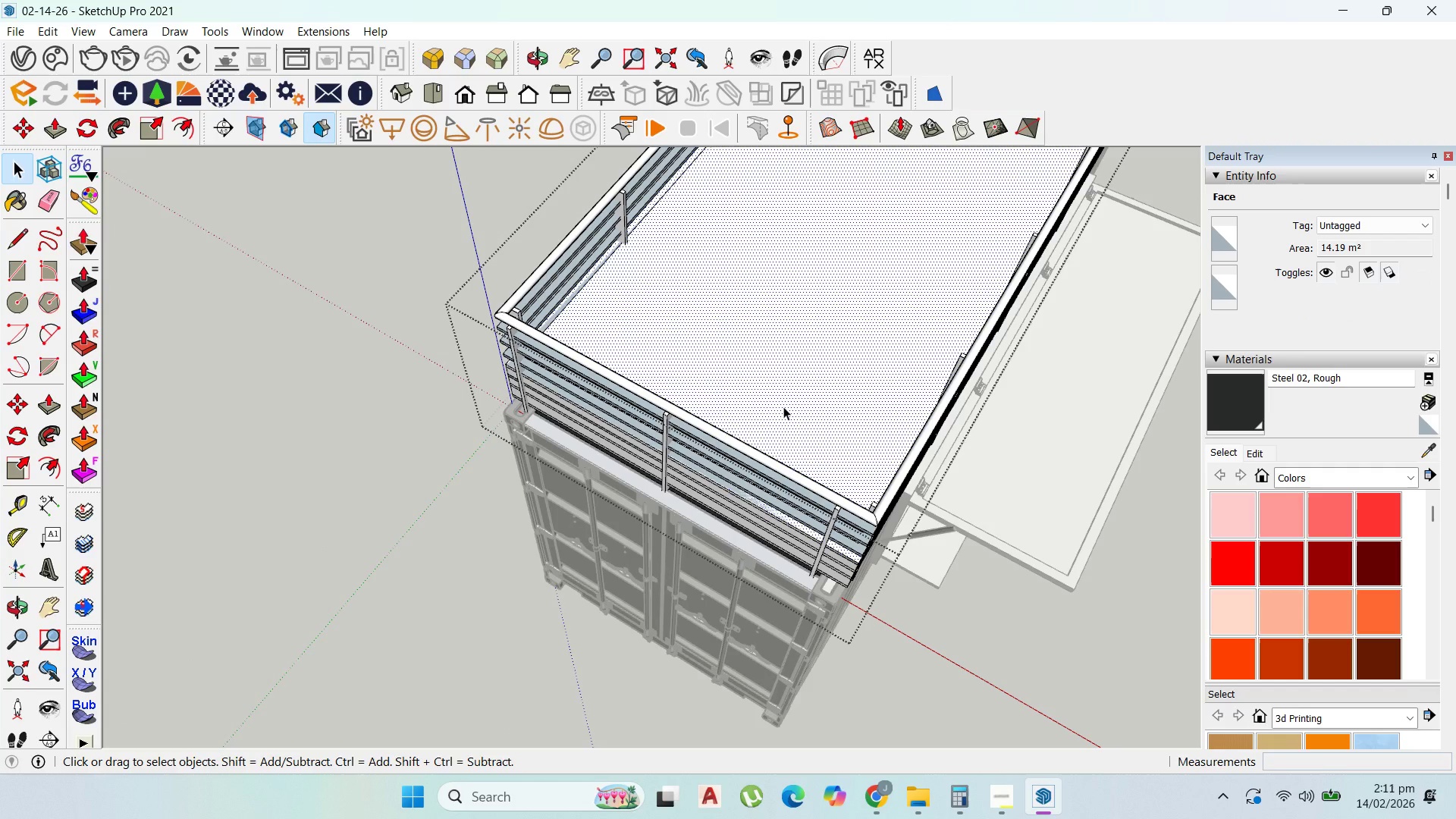 
key(Delete)
 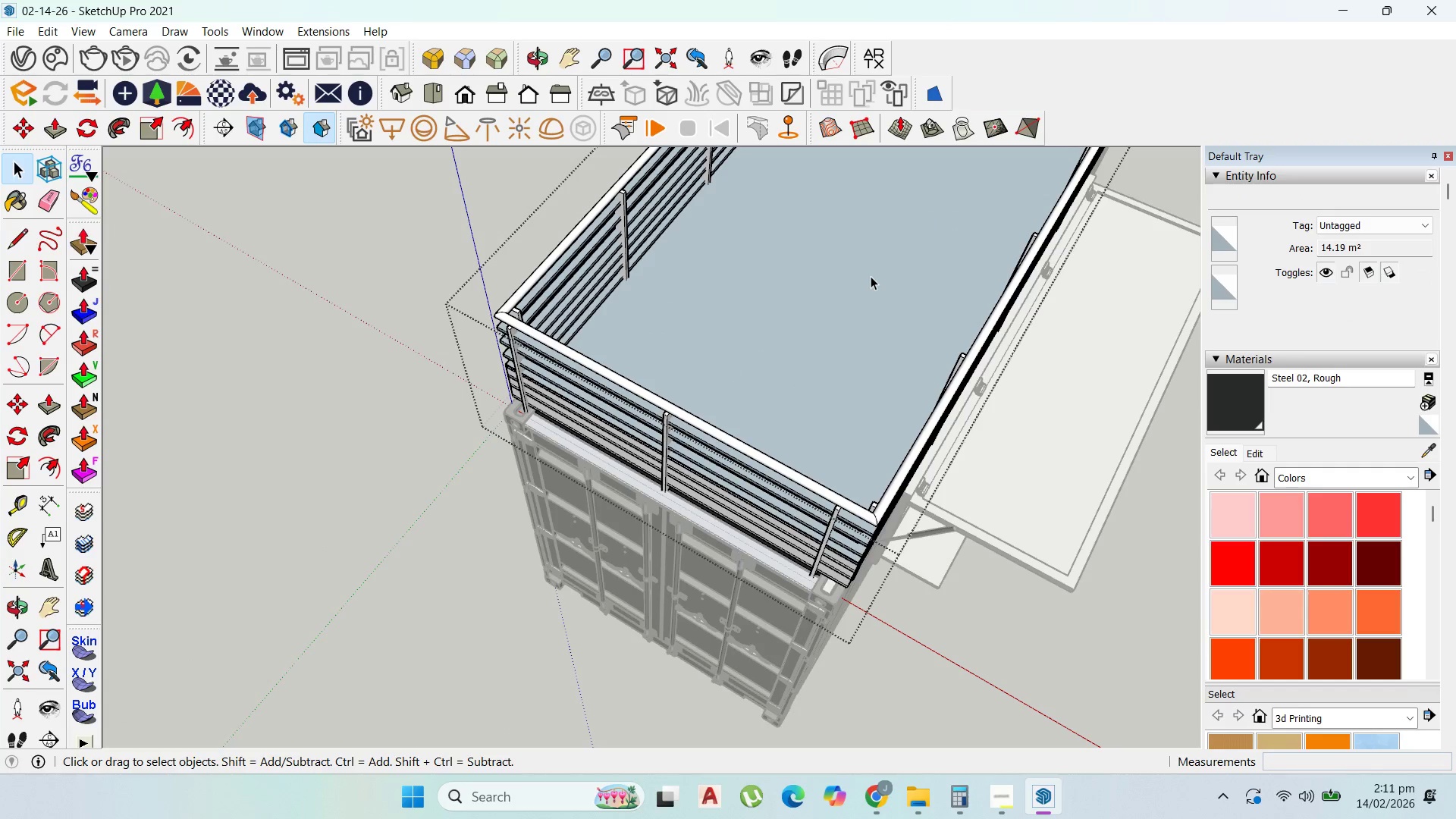 
left_click([871, 276])
 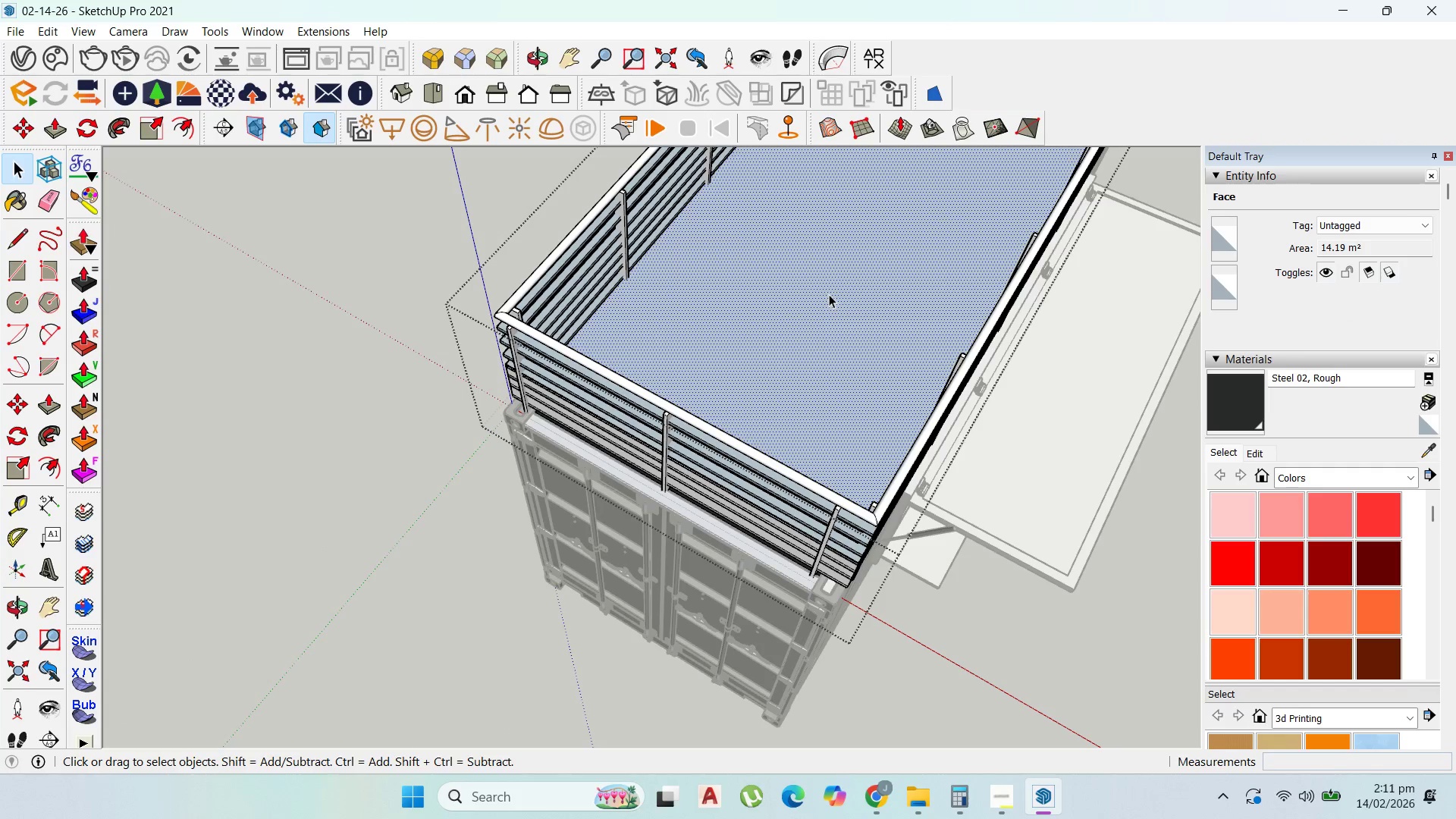 
key(Delete)
 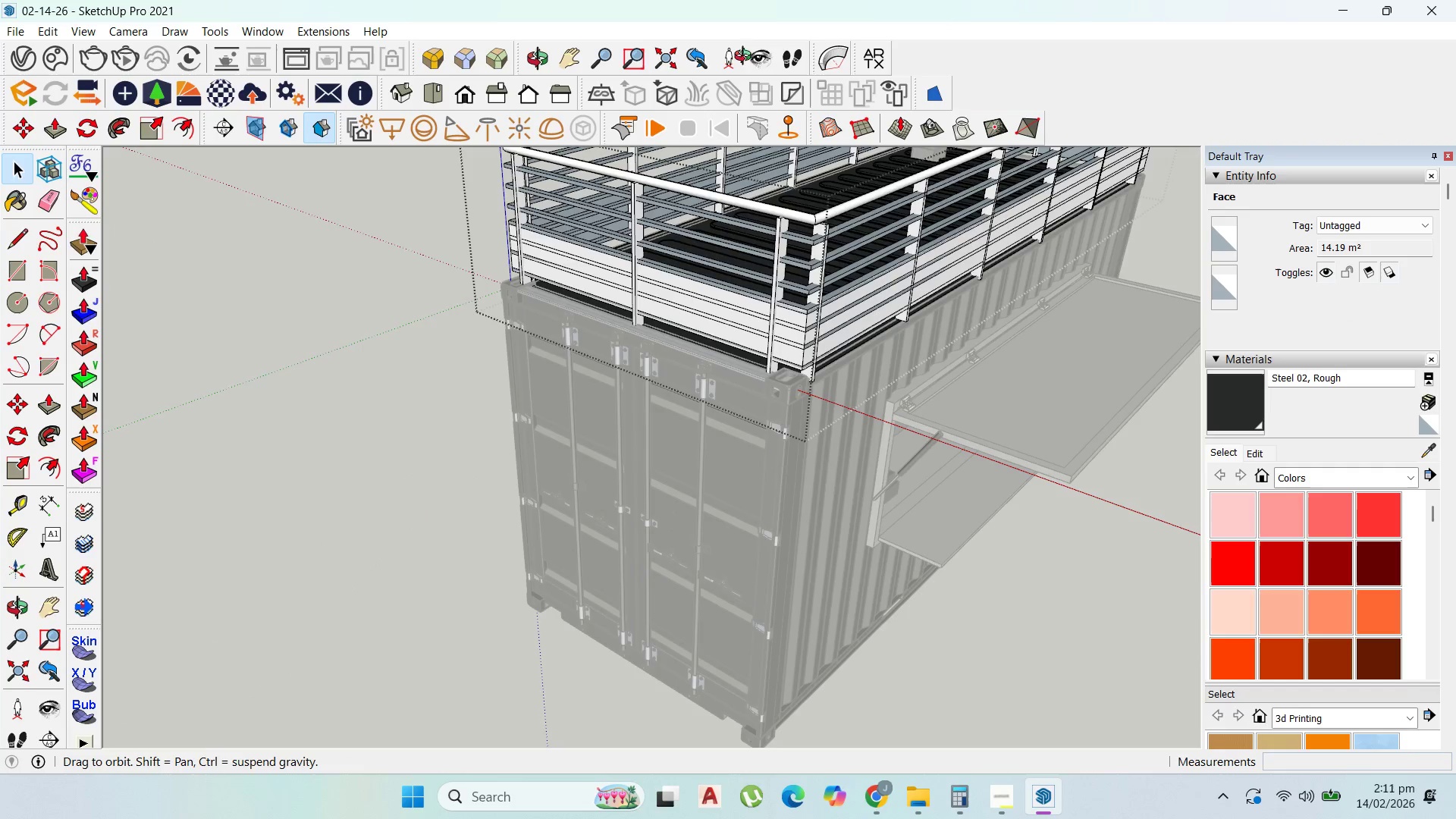 
left_click([850, 306])